 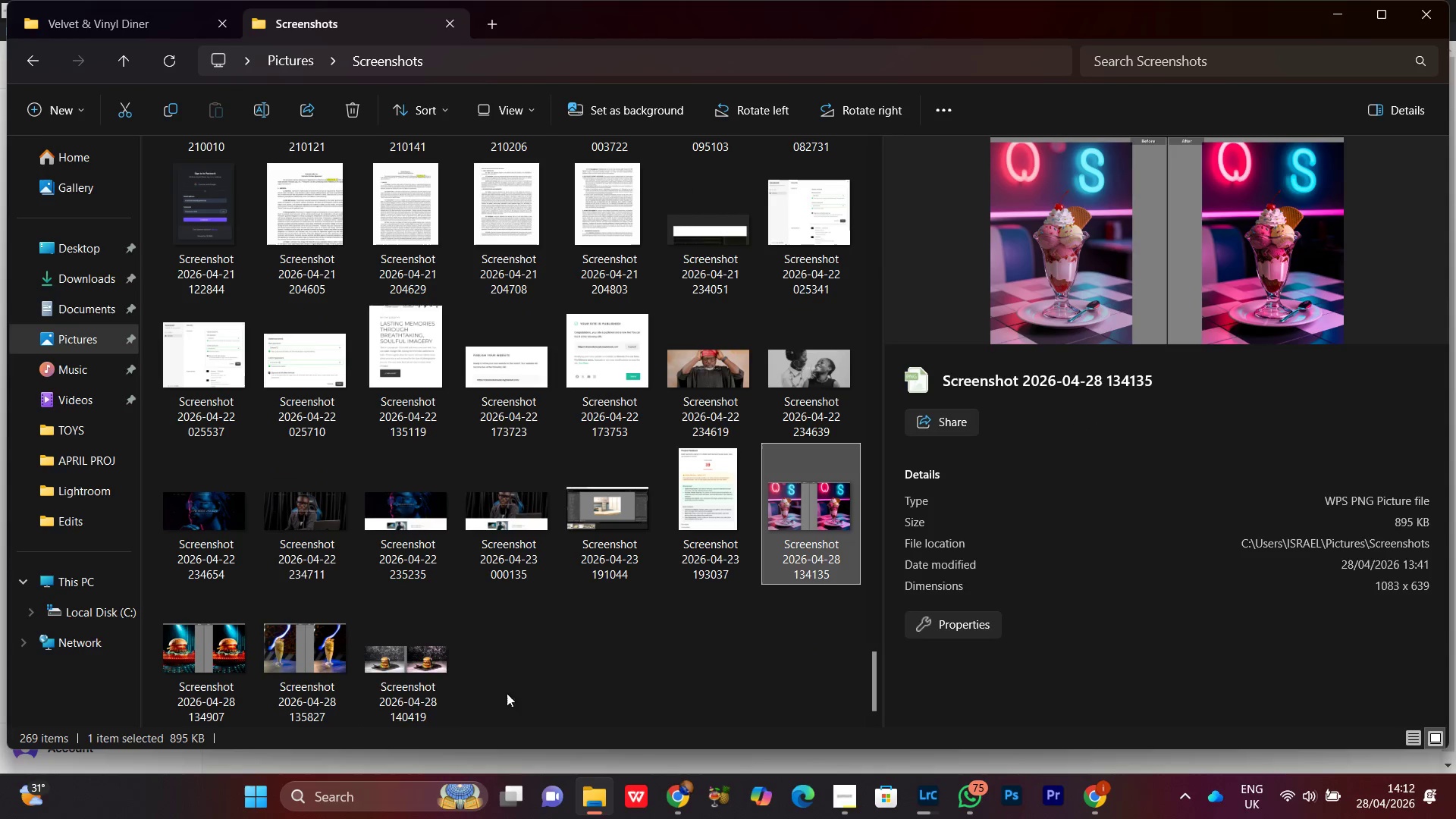 
left_click([405, 676])
 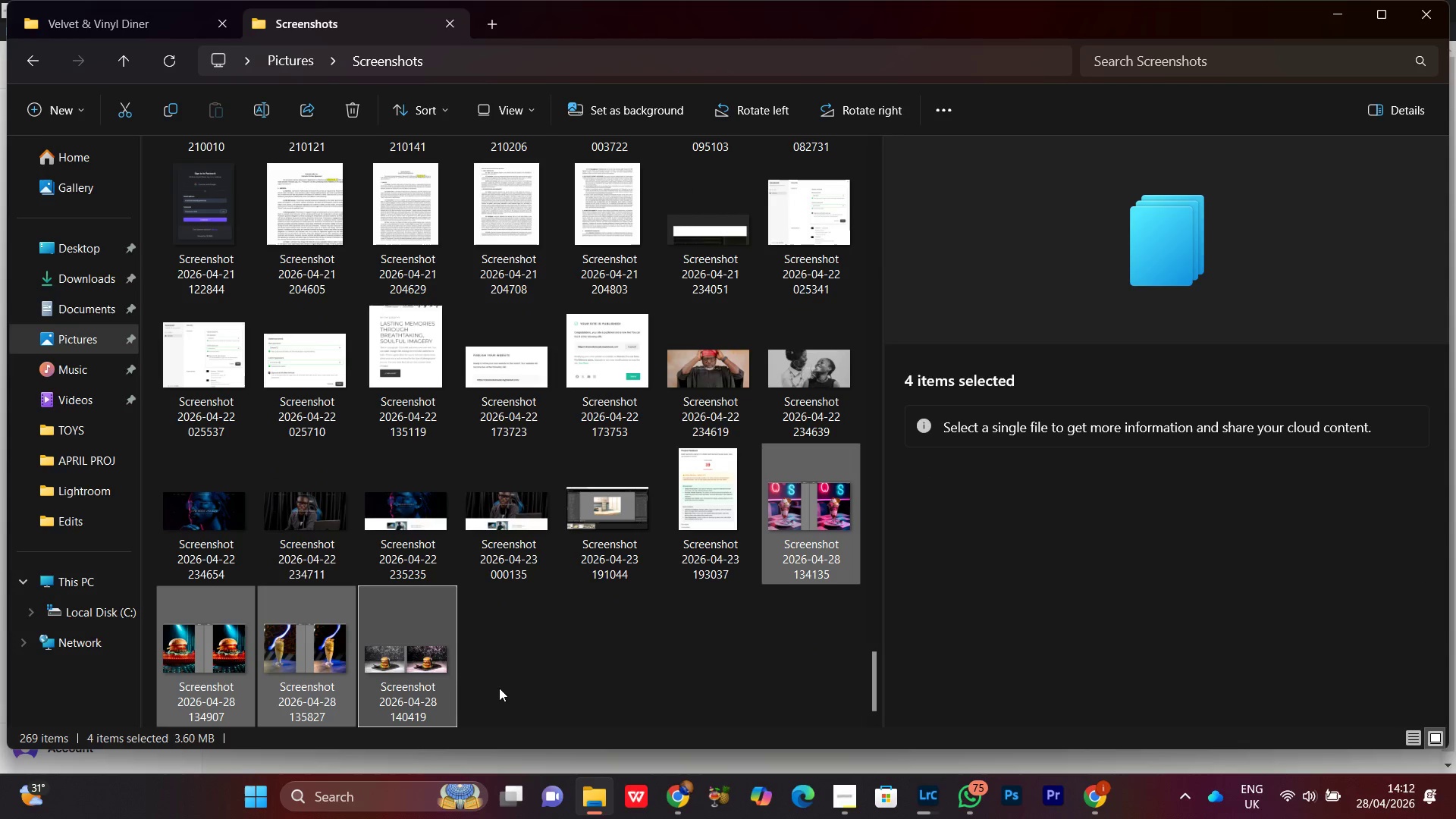 
hold_key(key=ControlLeft, duration=0.69)
 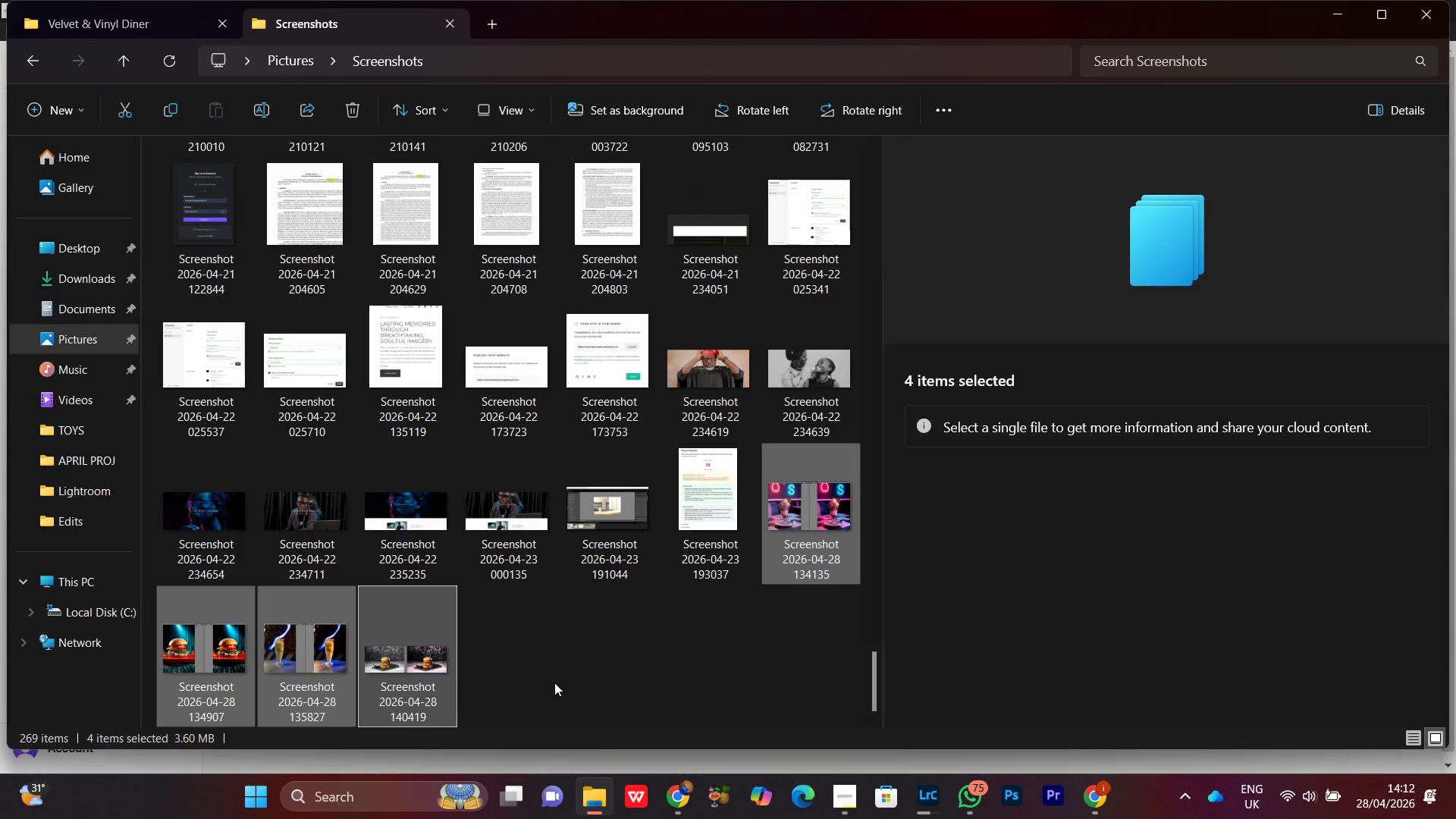 
key(Control+X)
 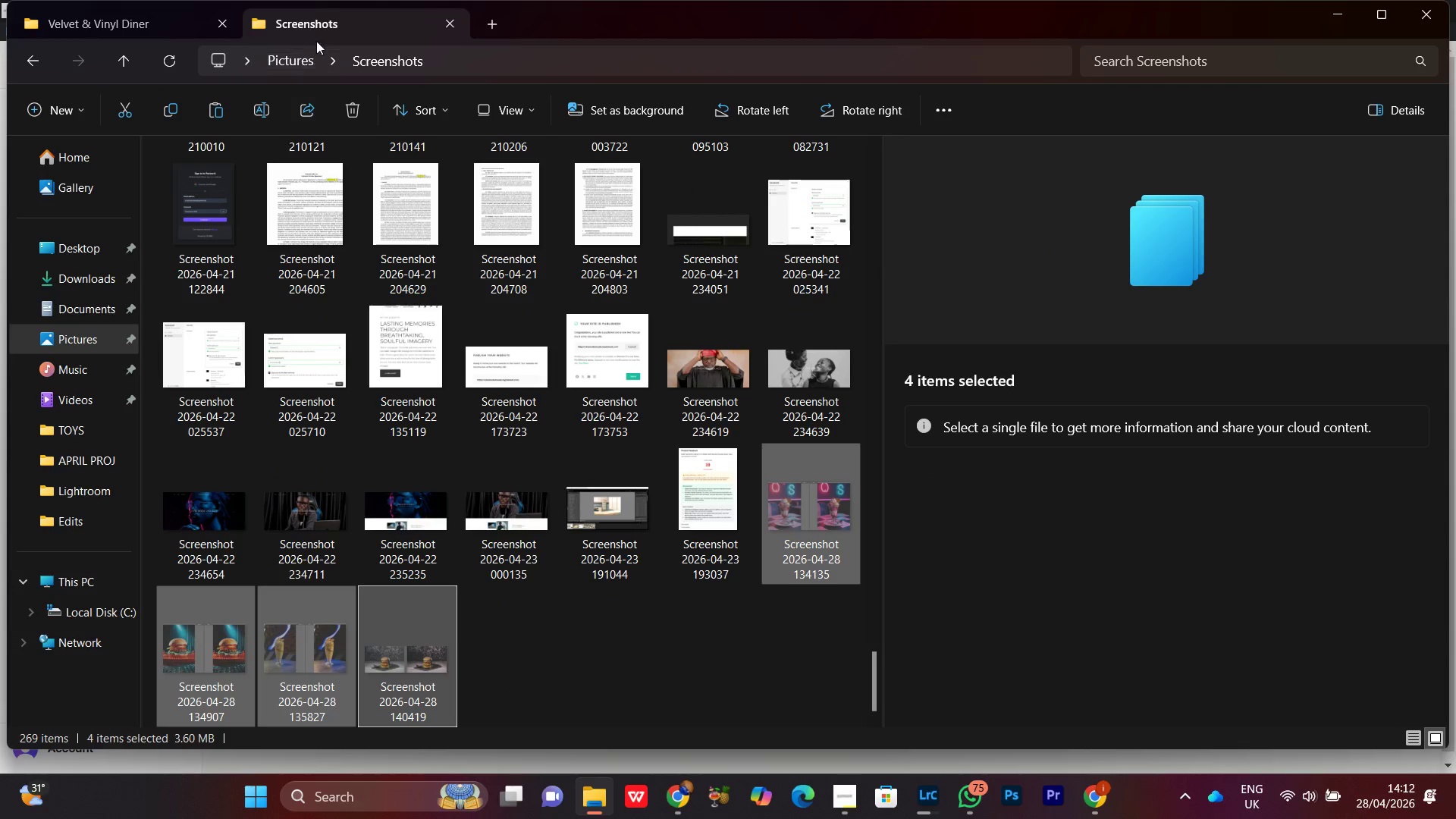 
left_click([327, 17])
 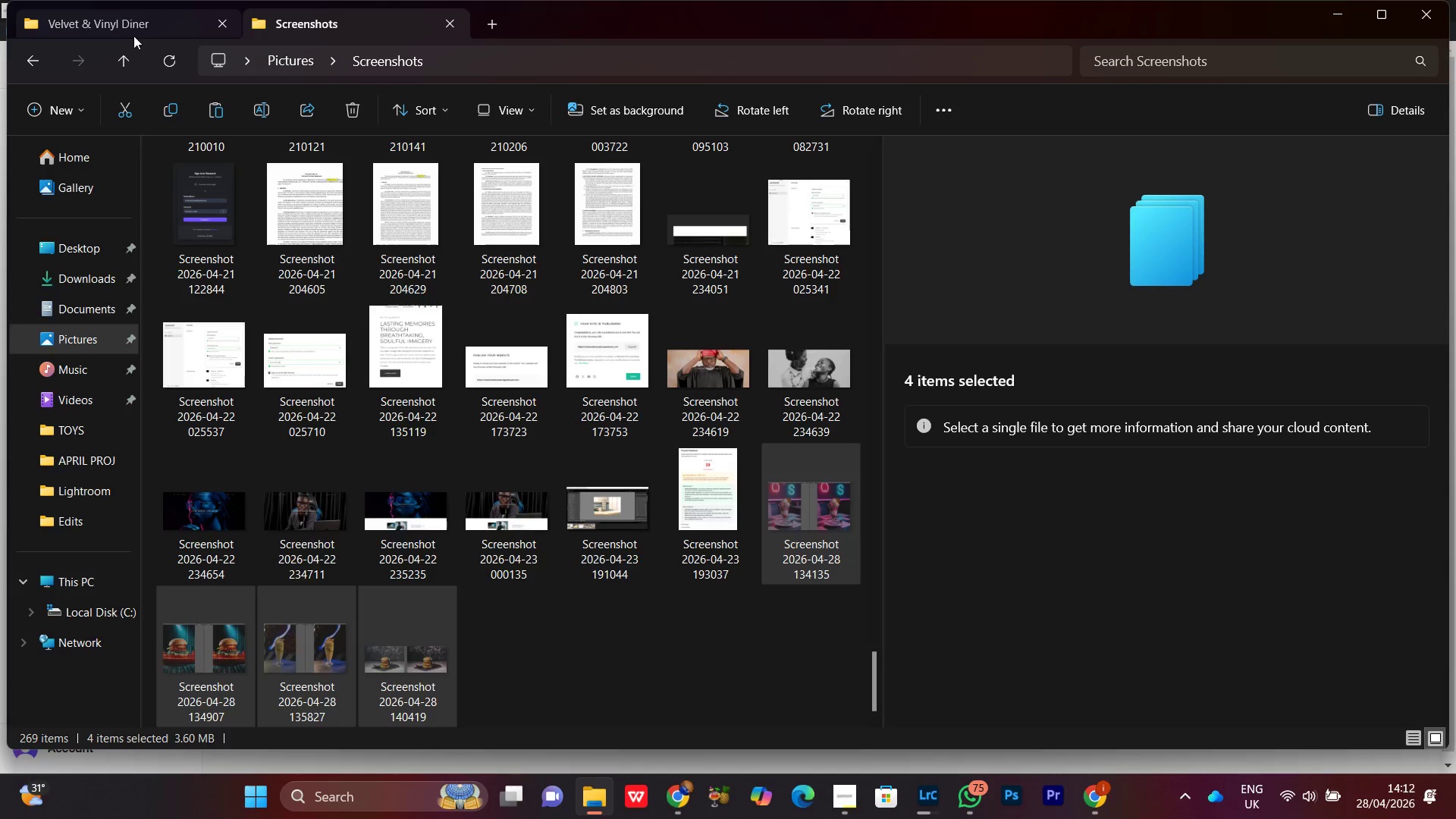 
left_click([130, 24])
 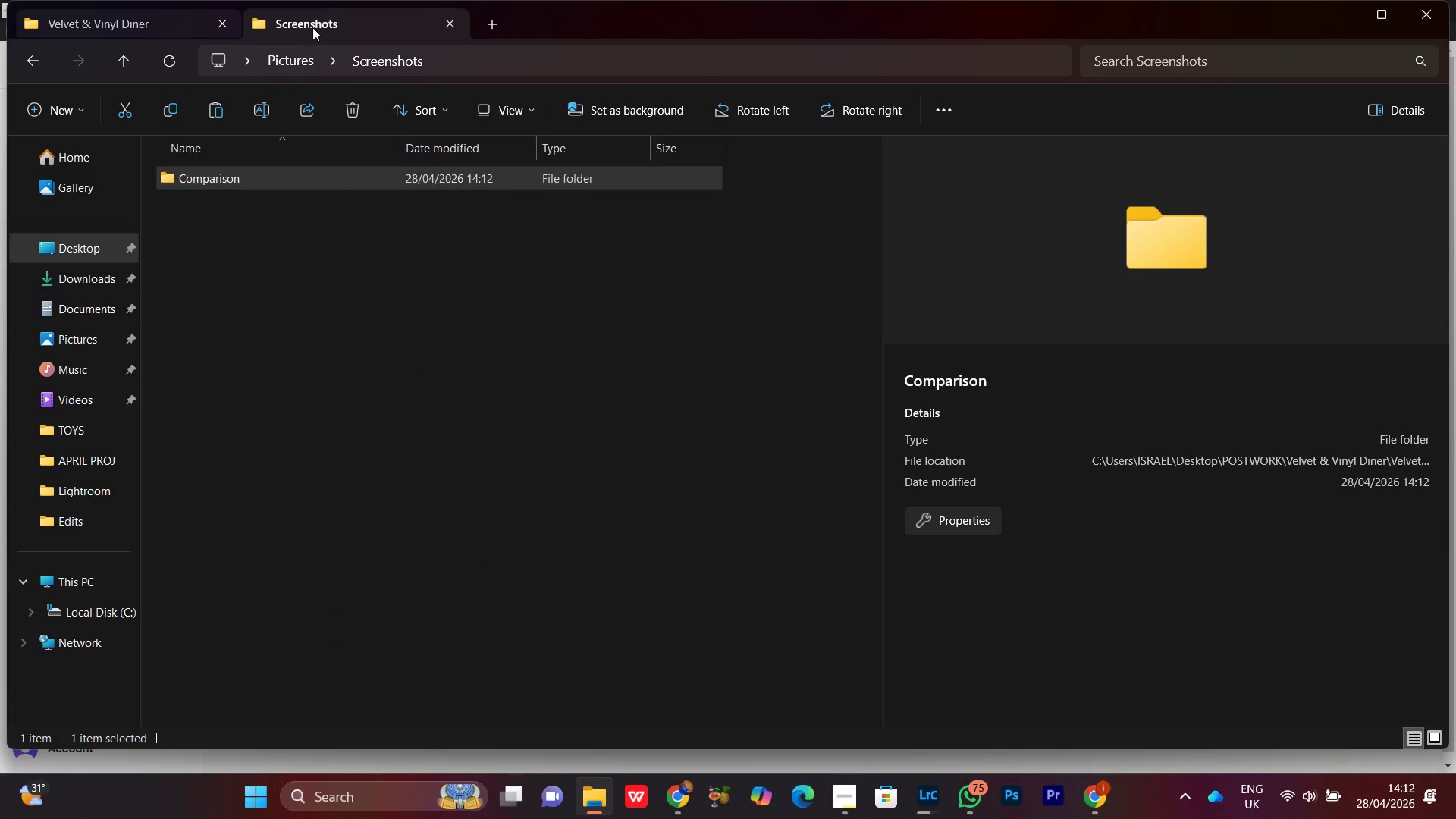 
left_click([316, 24])
 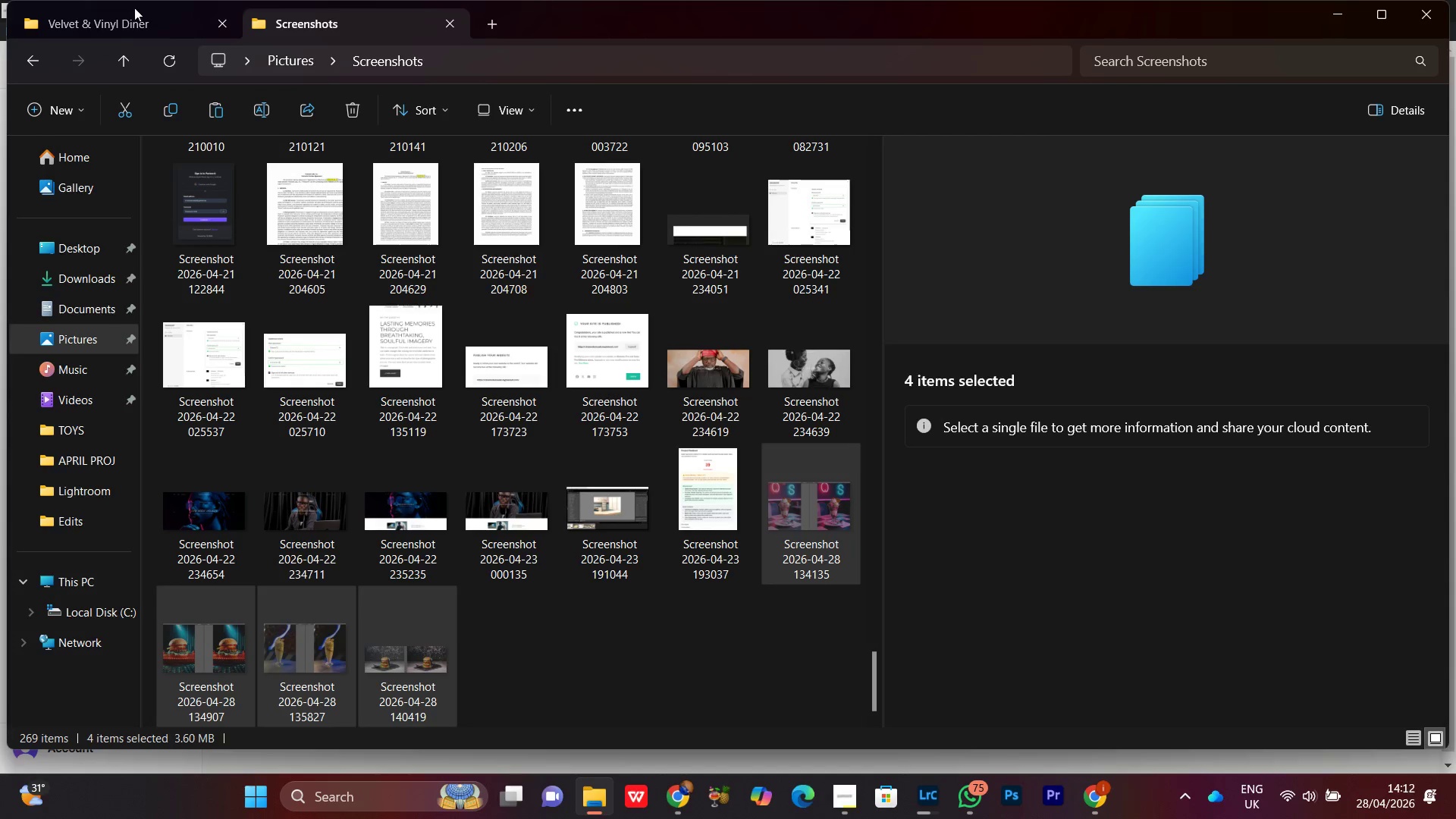 
double_click([114, 25])
 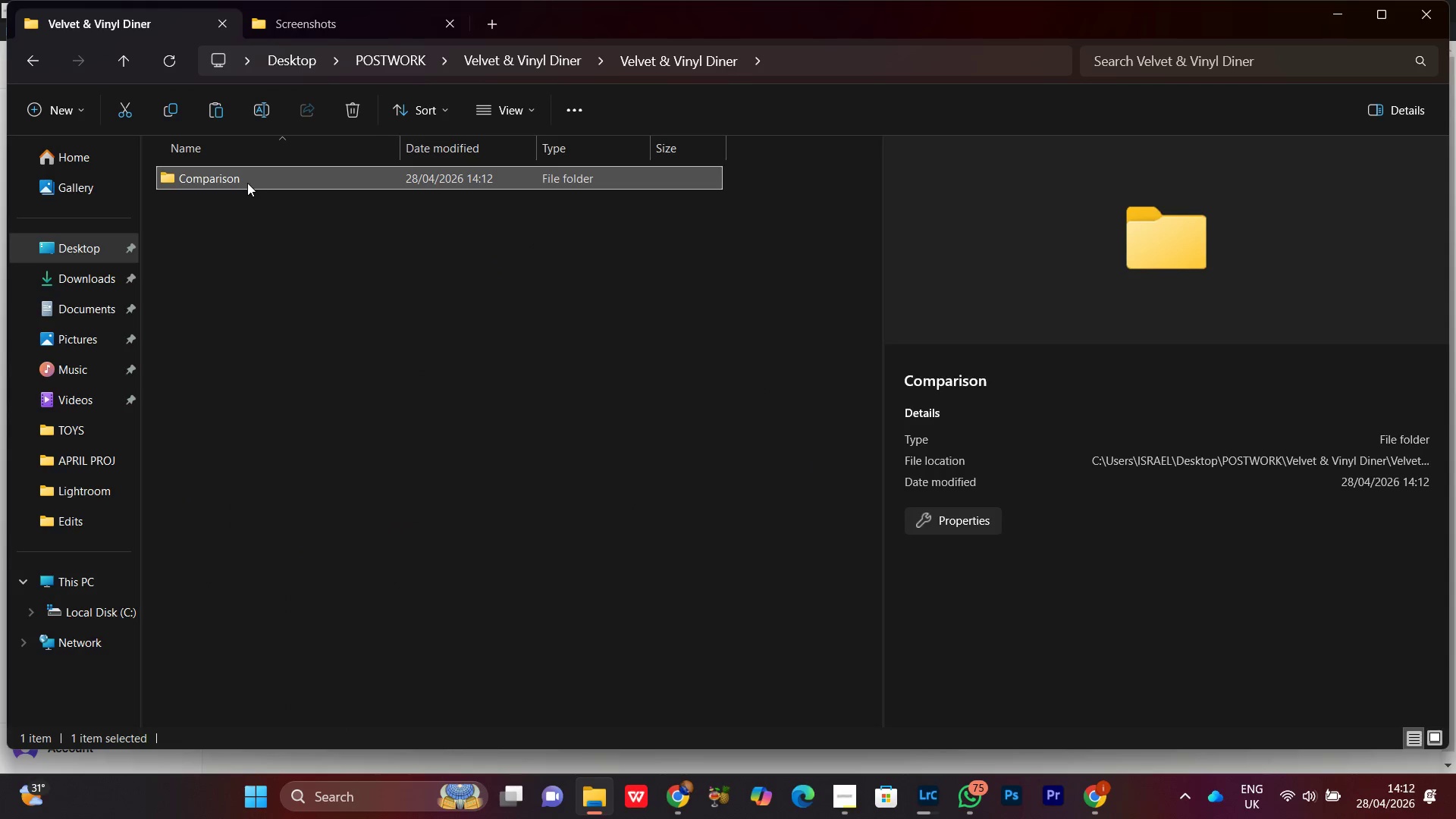 
double_click([247, 183])
 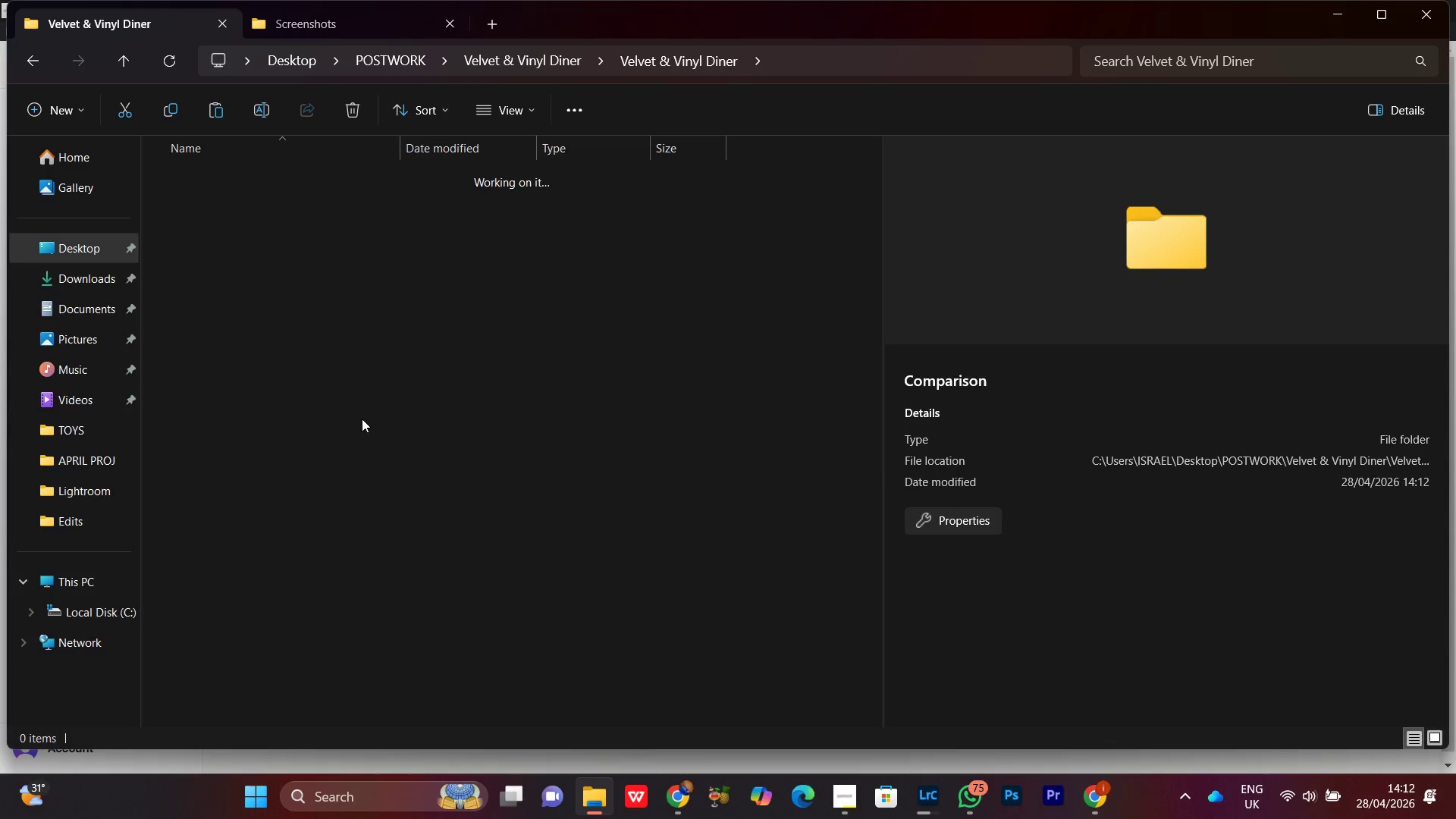 
left_click([362, 419])
 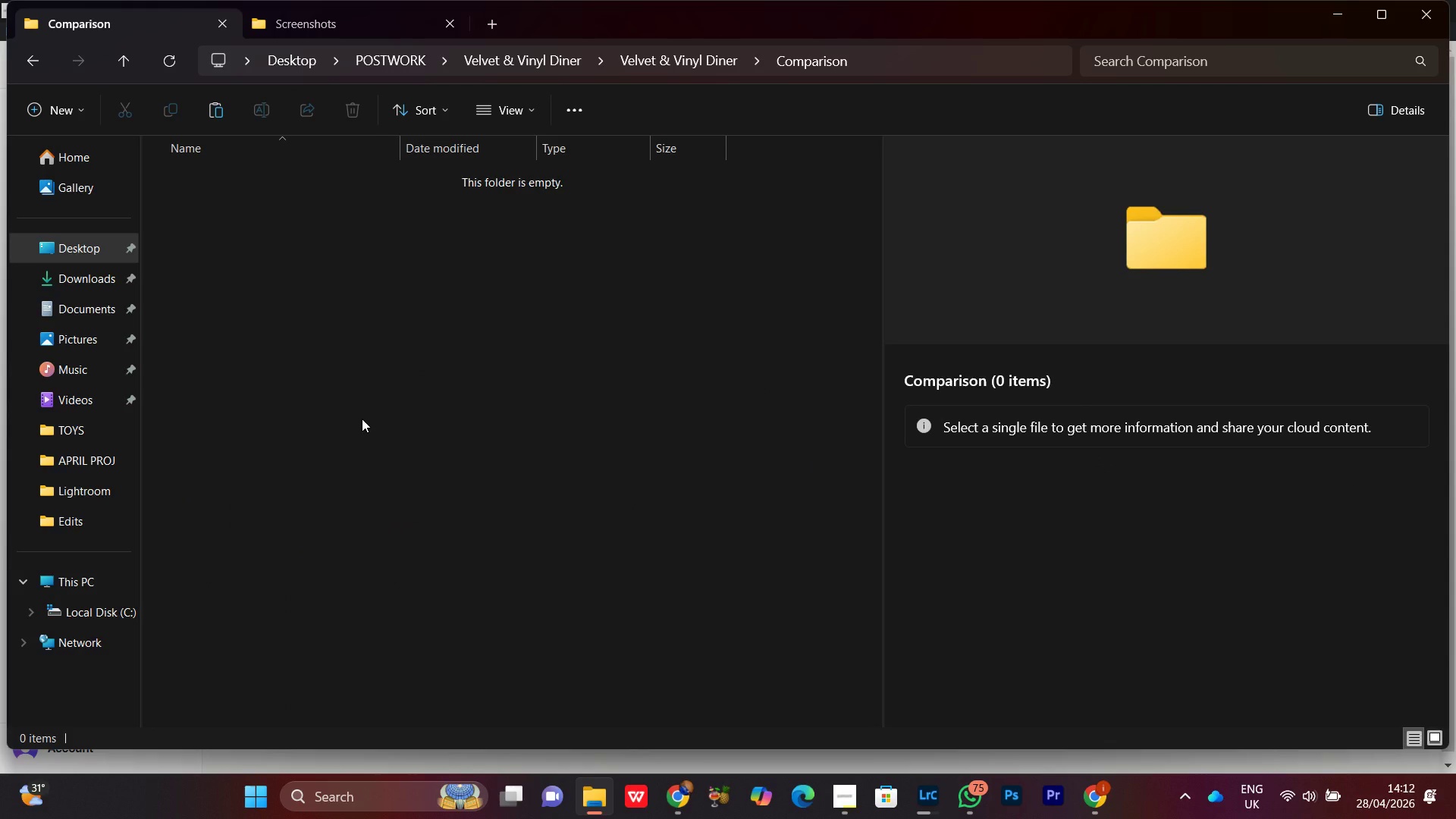 
key(Control+V)
 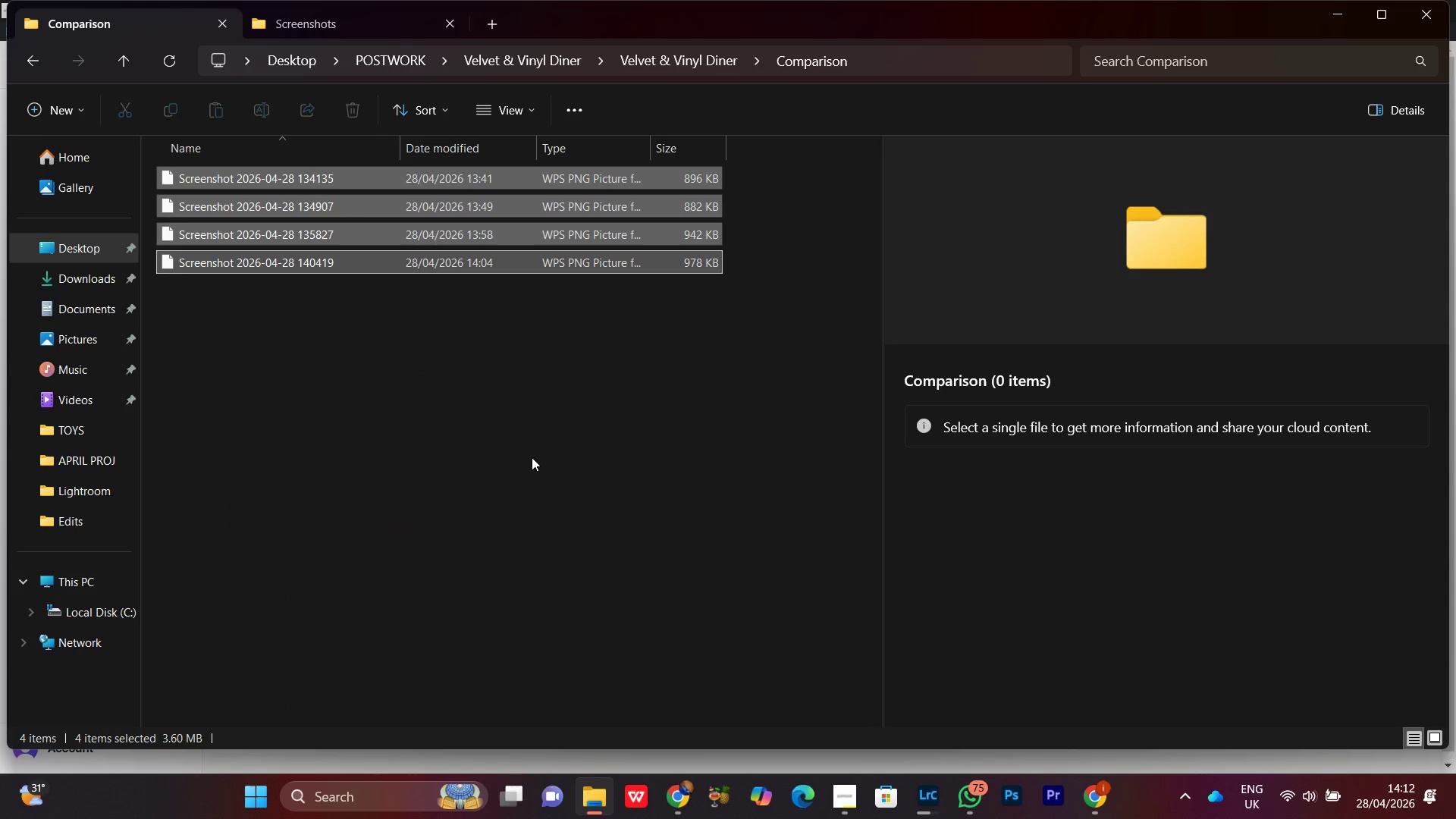 
left_click([425, 478])
 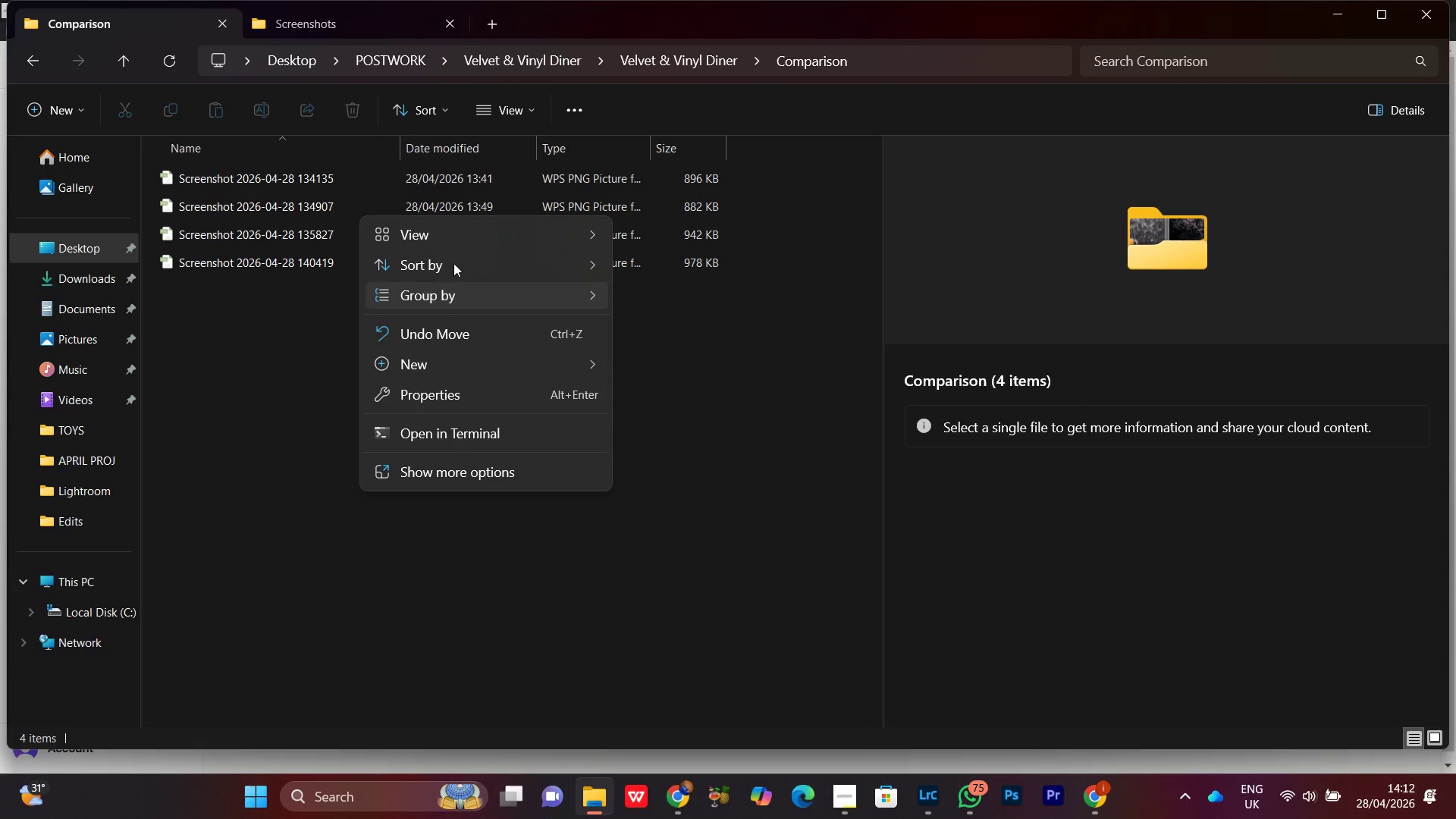 
left_click([429, 242])
 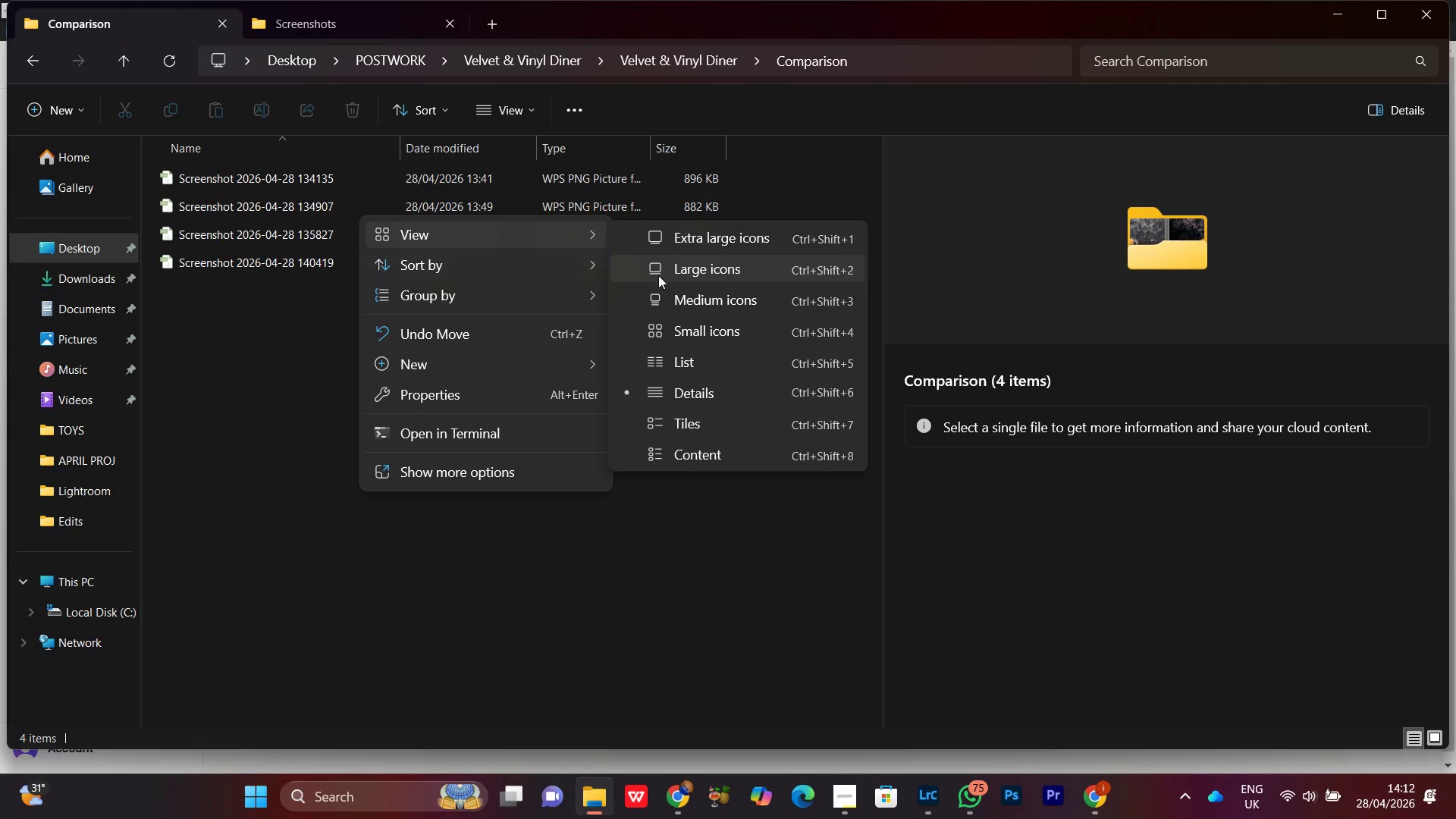 
left_click([670, 275])
 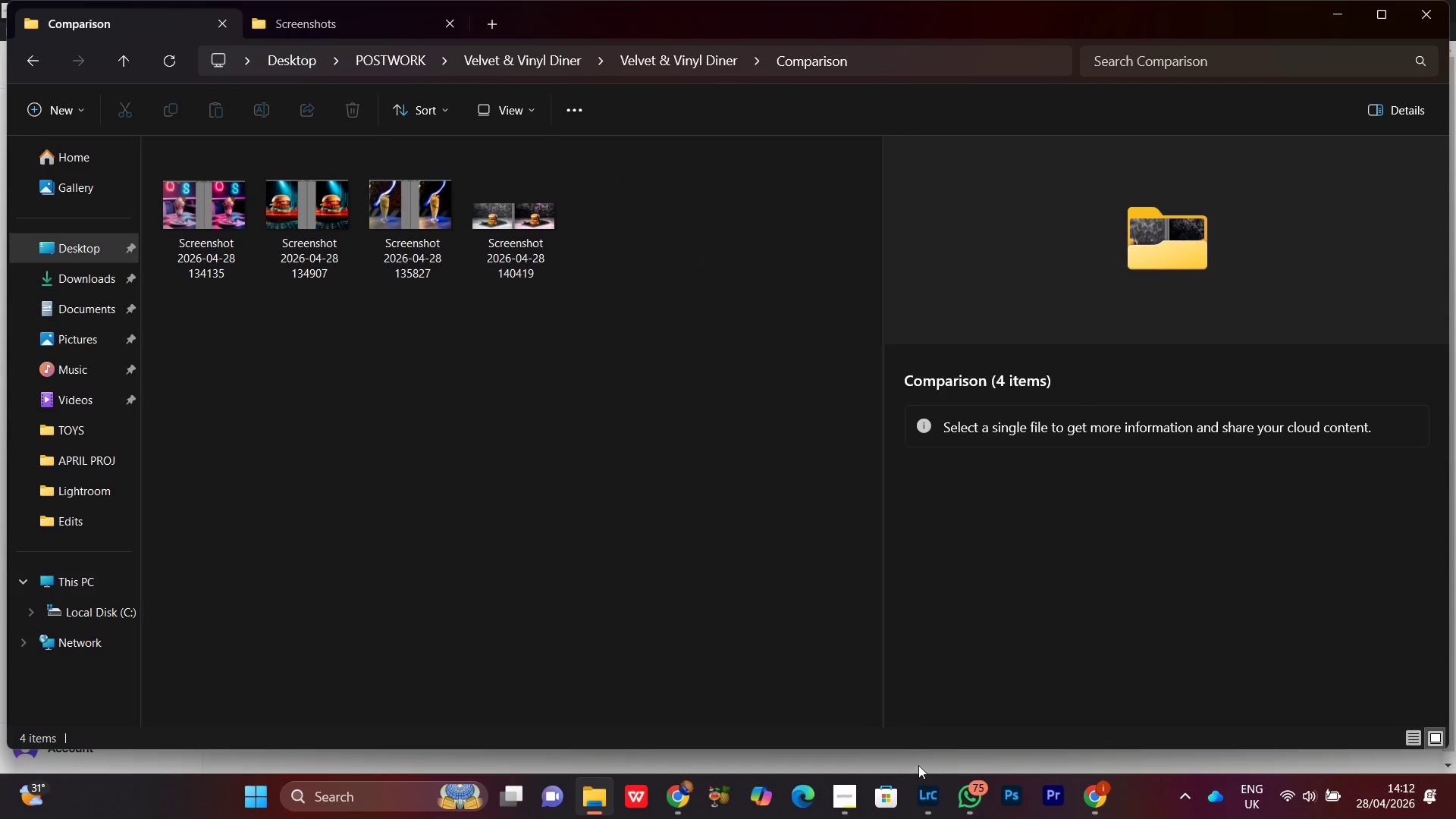 
left_click([924, 818])
 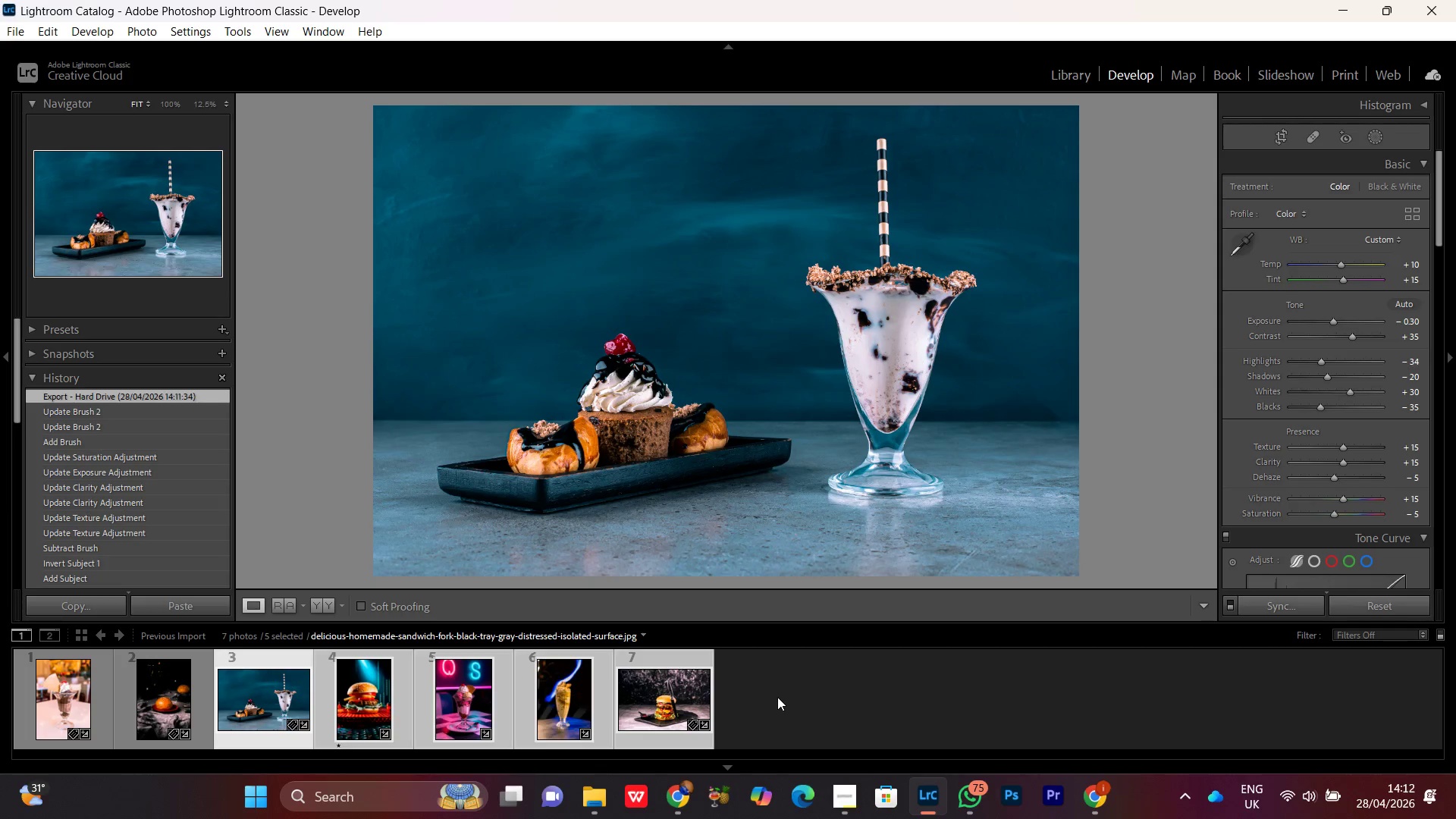 
wait(6.44)
 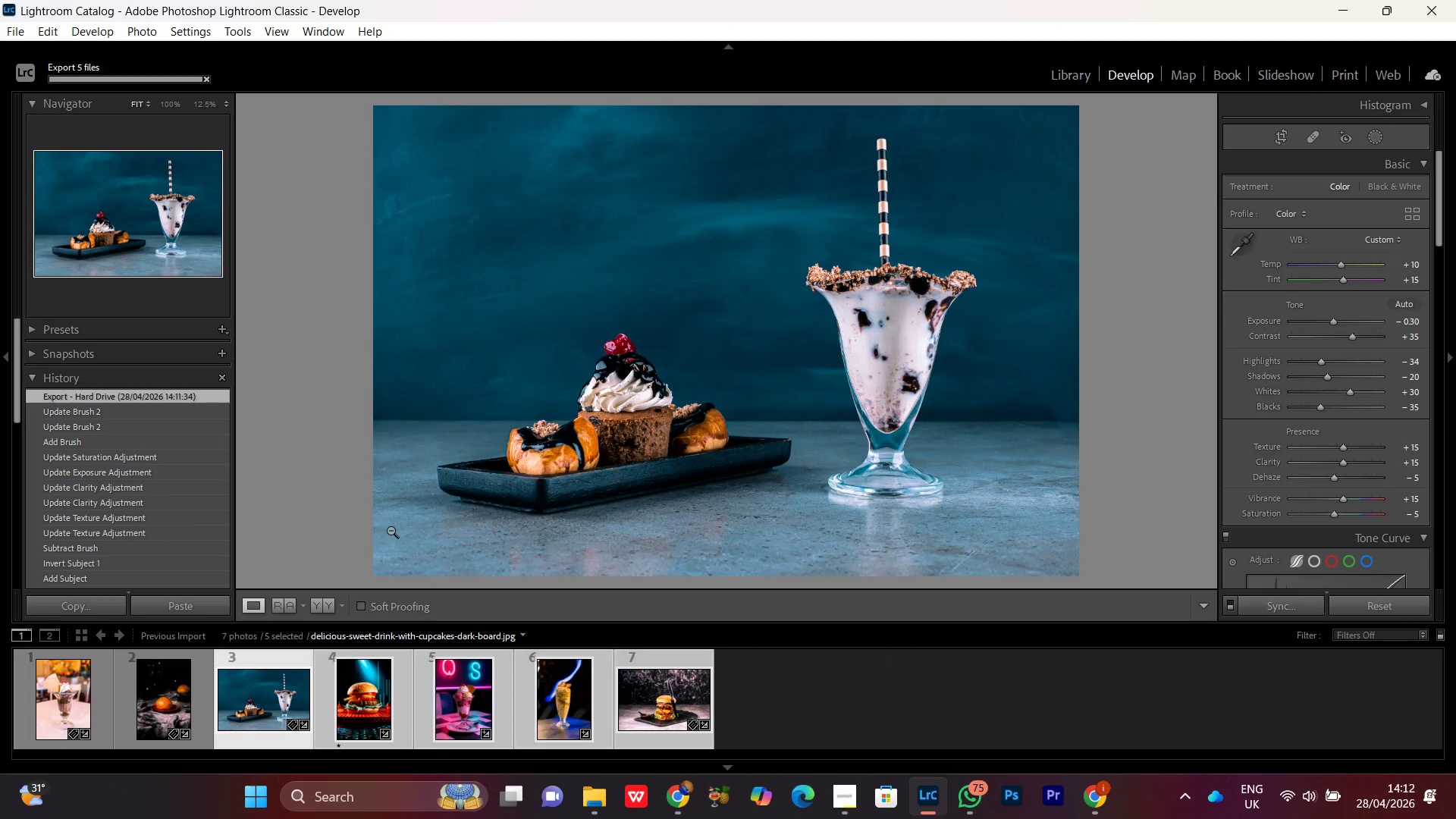 
left_click([597, 803])
 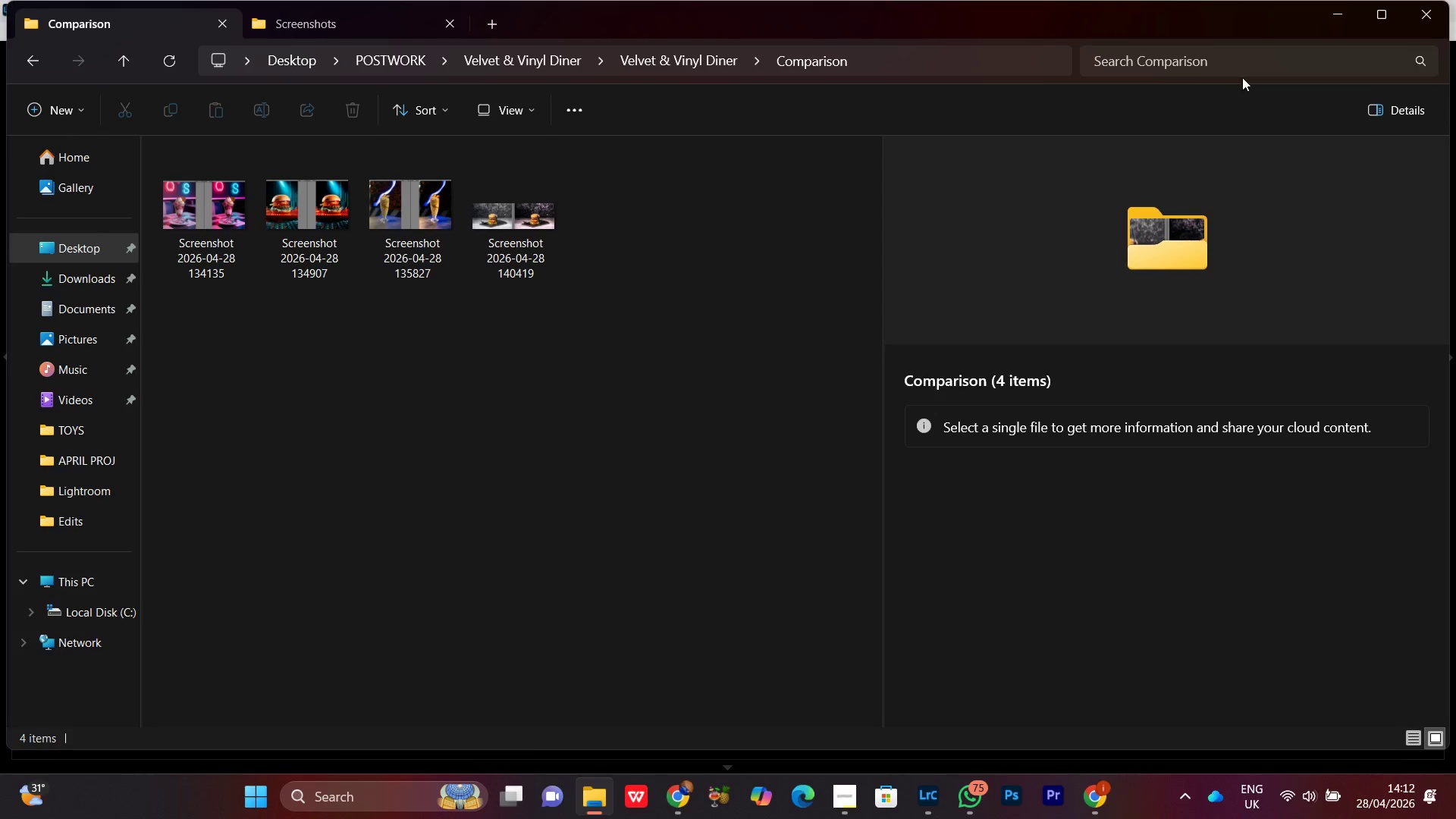 
left_click([1332, 10])
 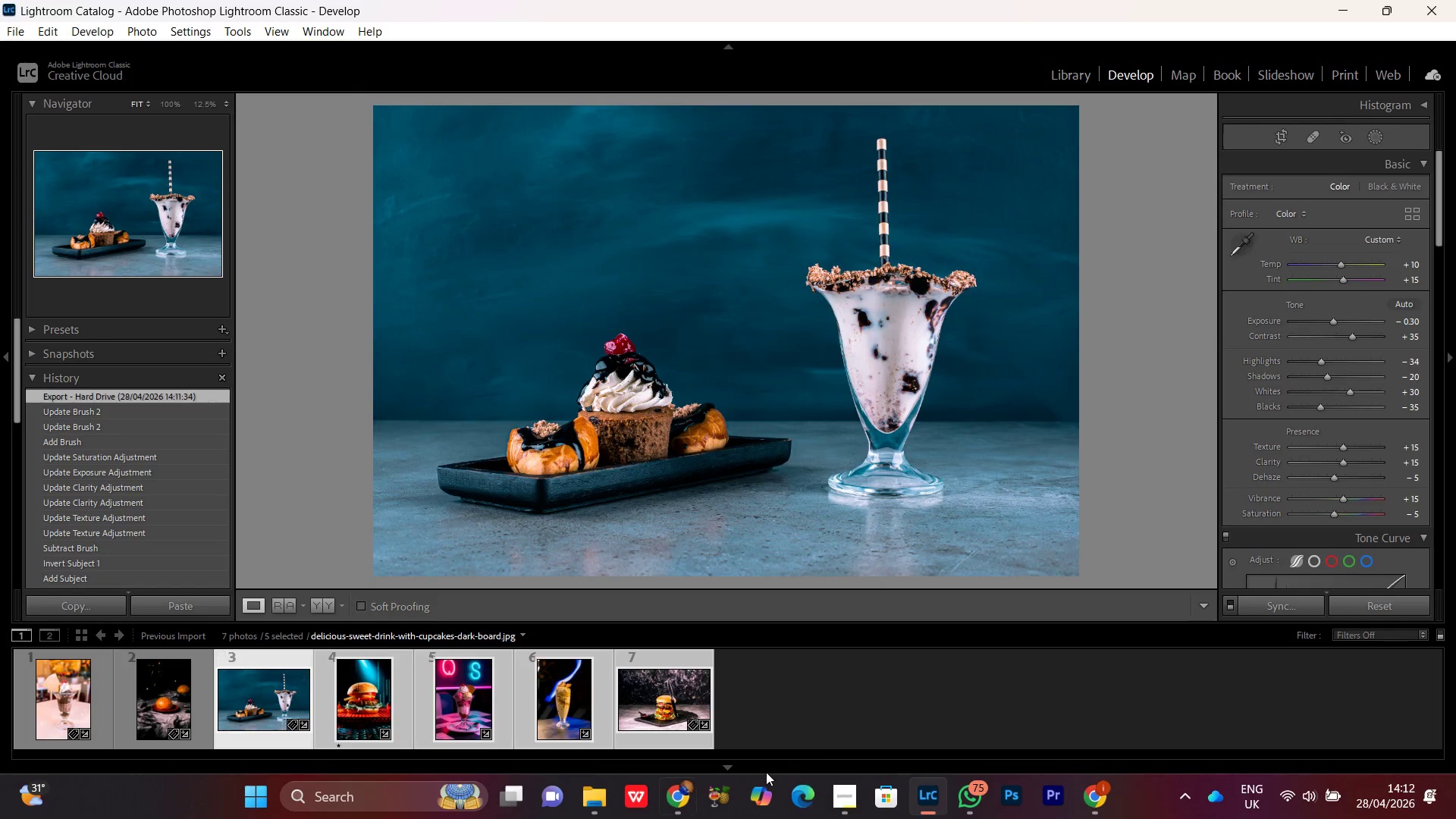 
left_click([788, 714])
 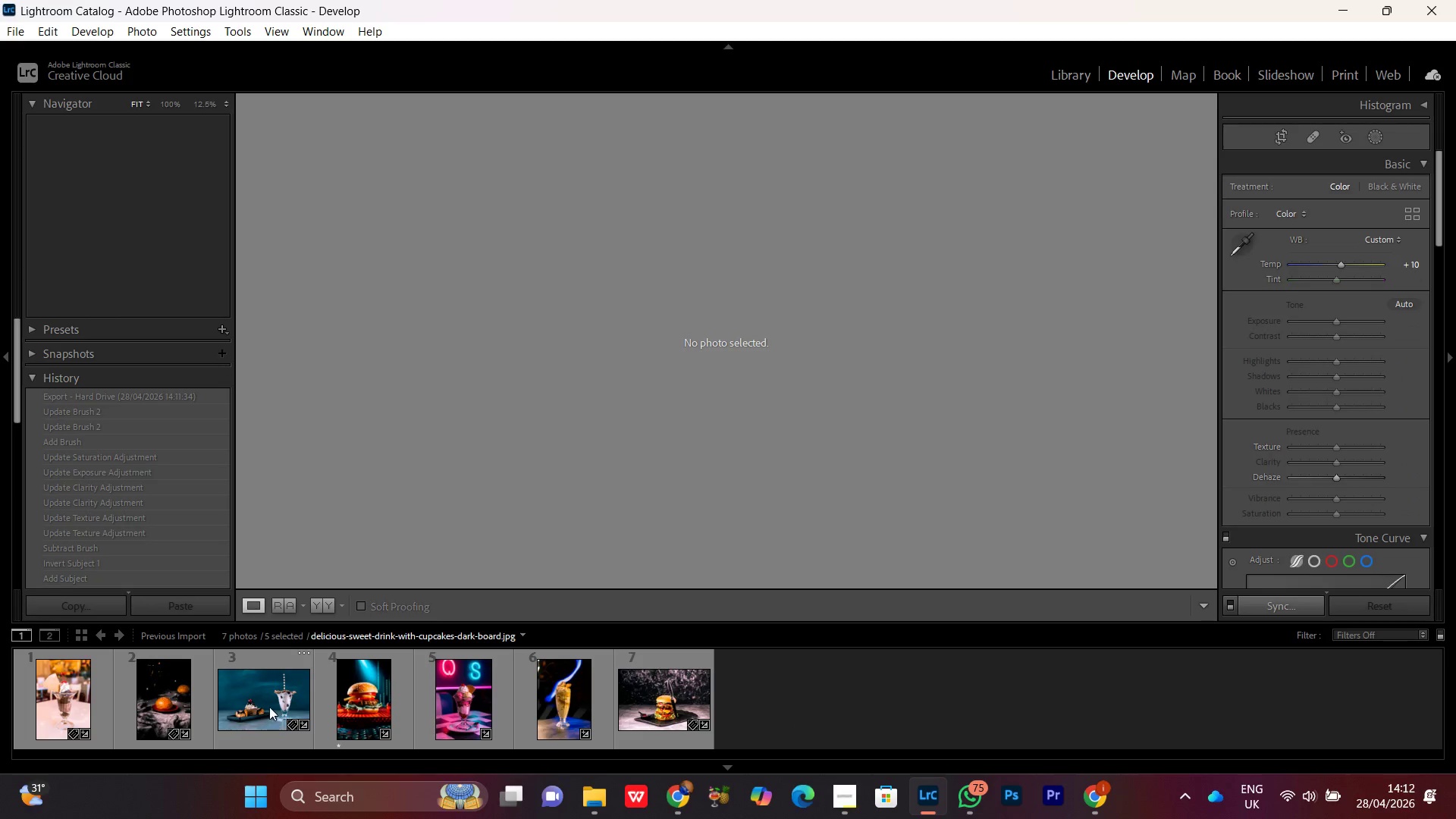 
double_click([269, 707])
 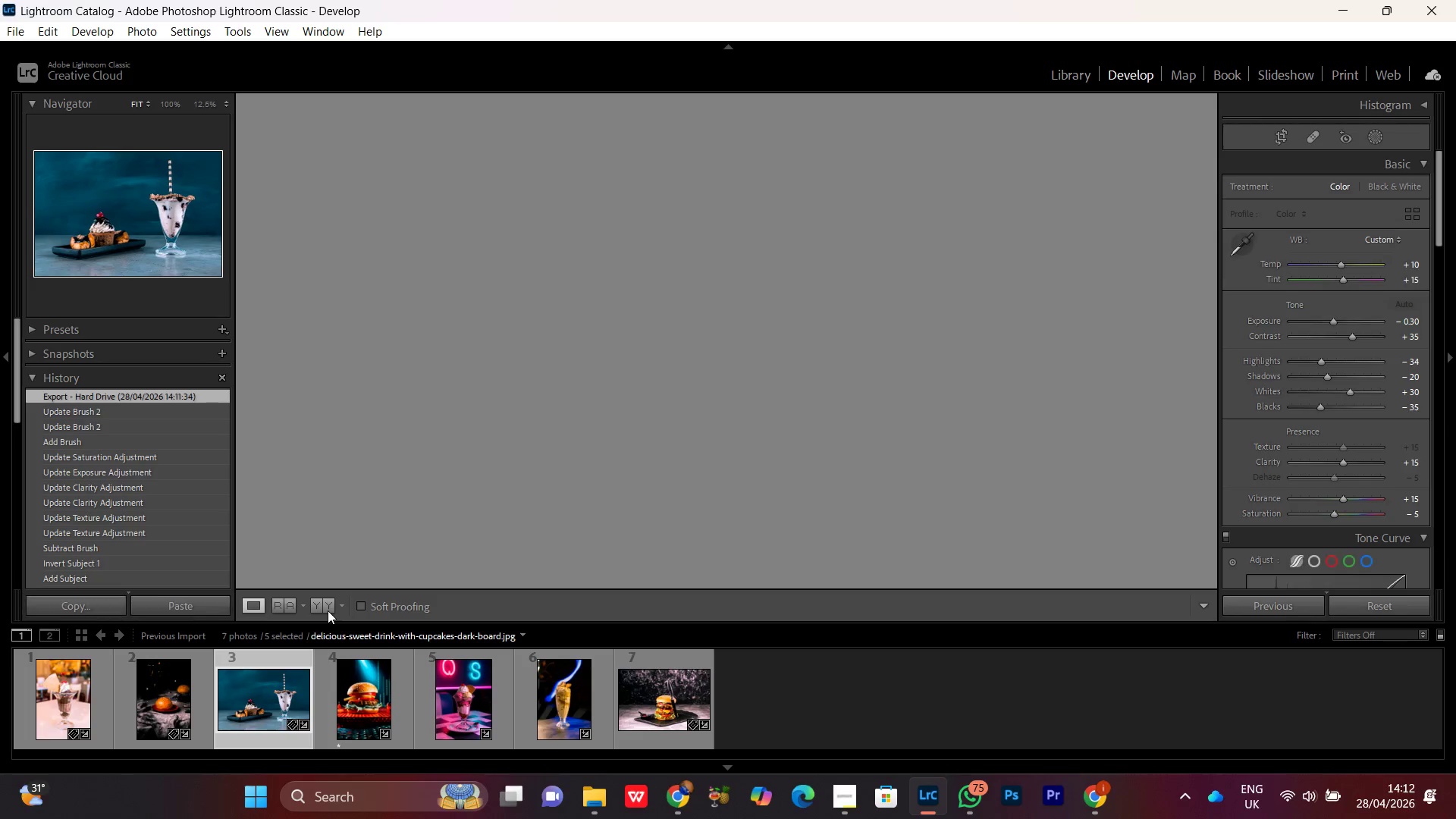 
left_click([328, 610])
 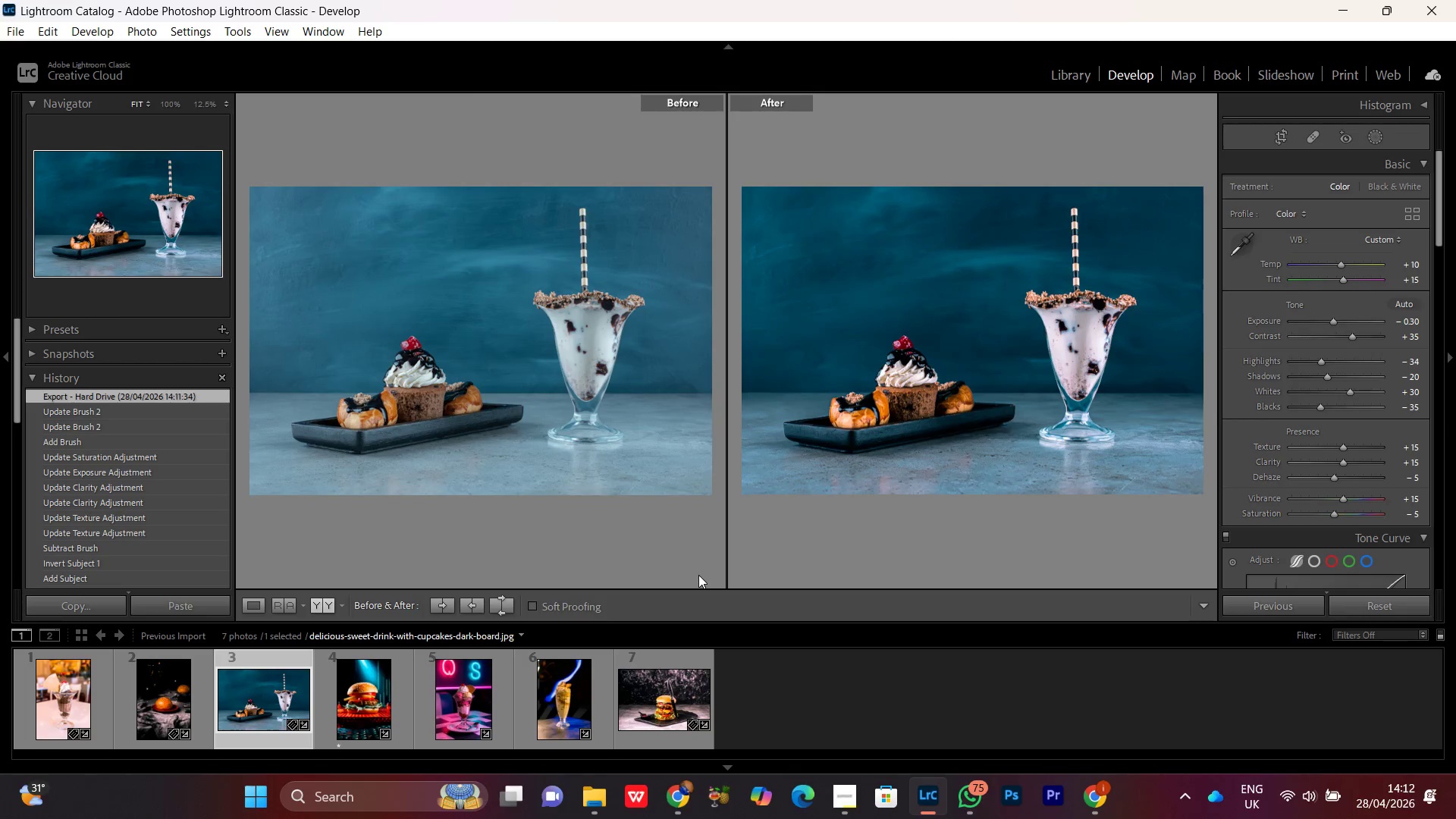 
key(PrintScreen)
 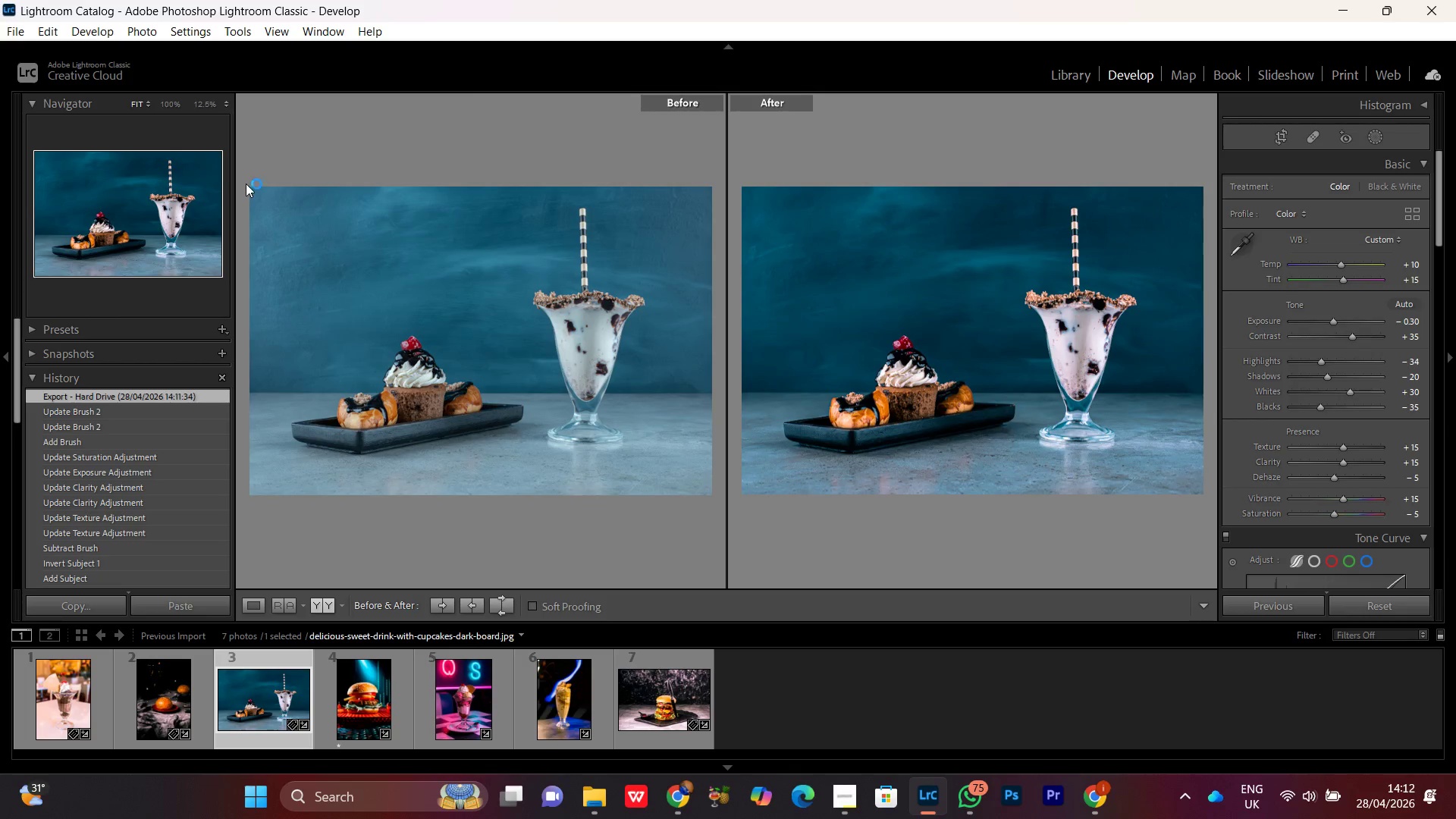 
left_click_drag(start_coordinate=[247, 187], to_coordinate=[1201, 493])
 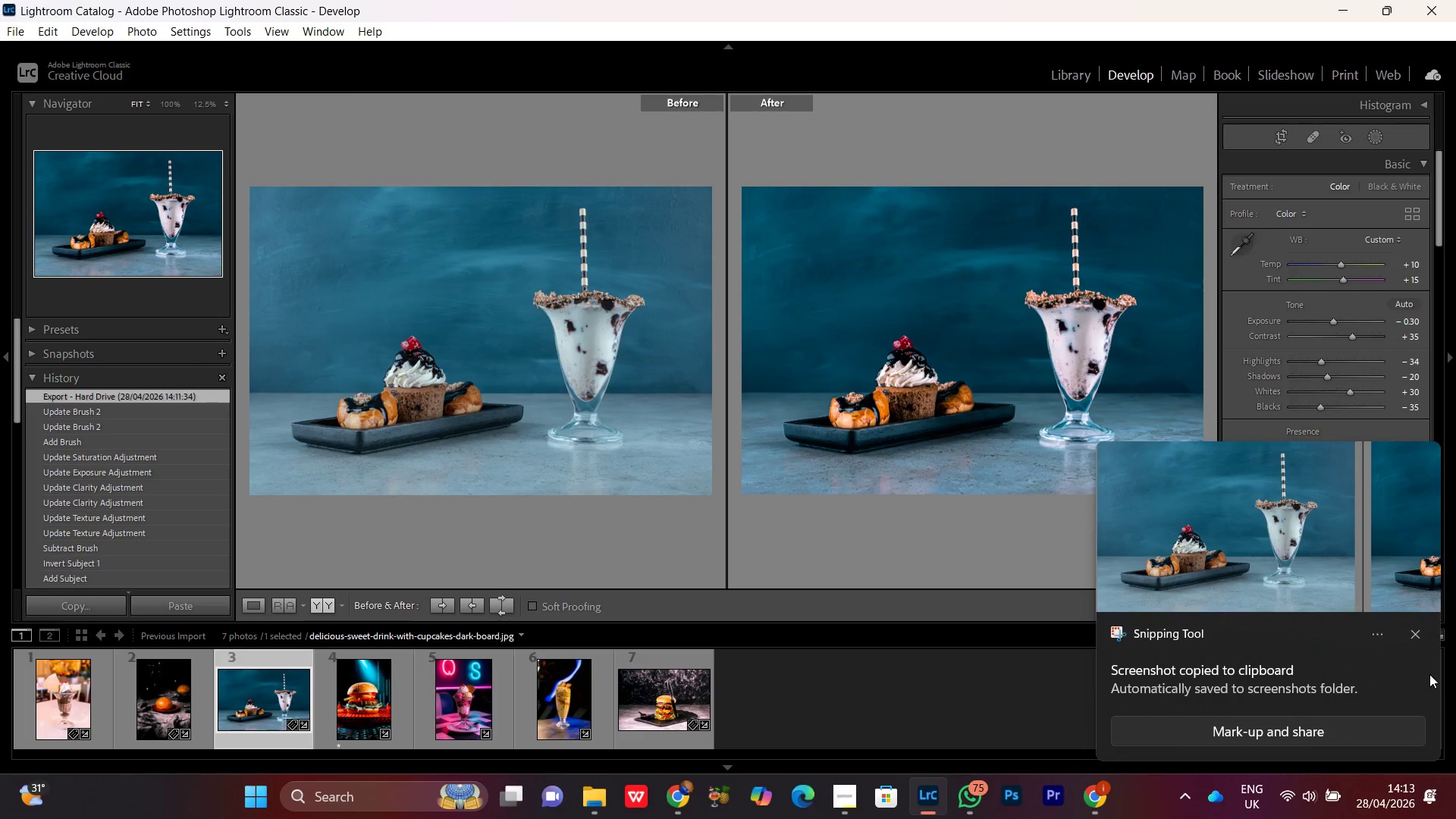 
left_click([1416, 635])